 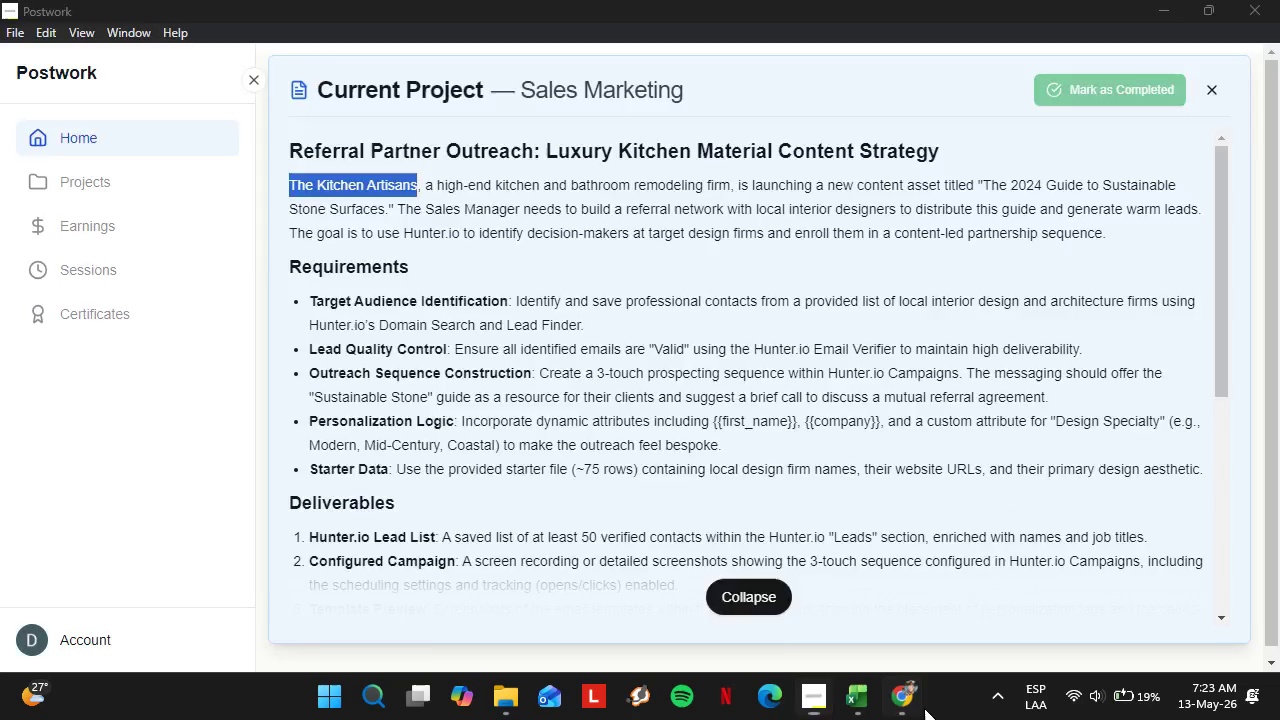 
key(Control+V)
 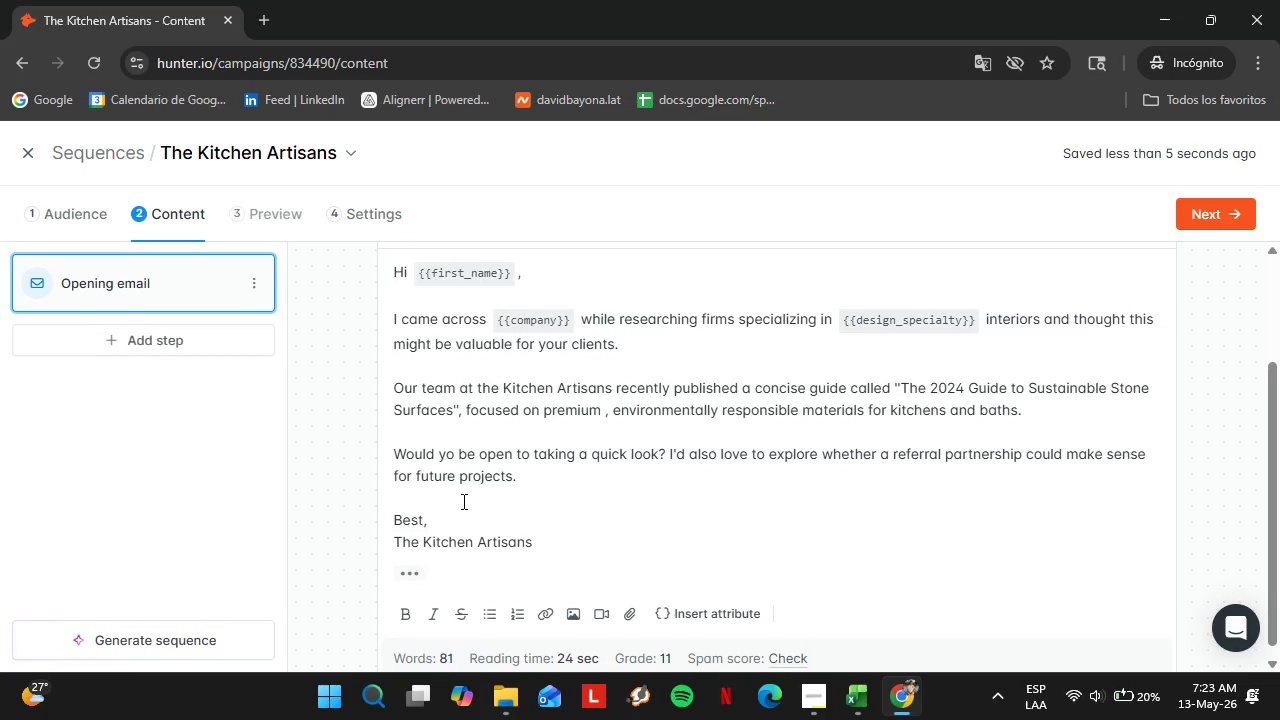 
left_click([263, 474])
 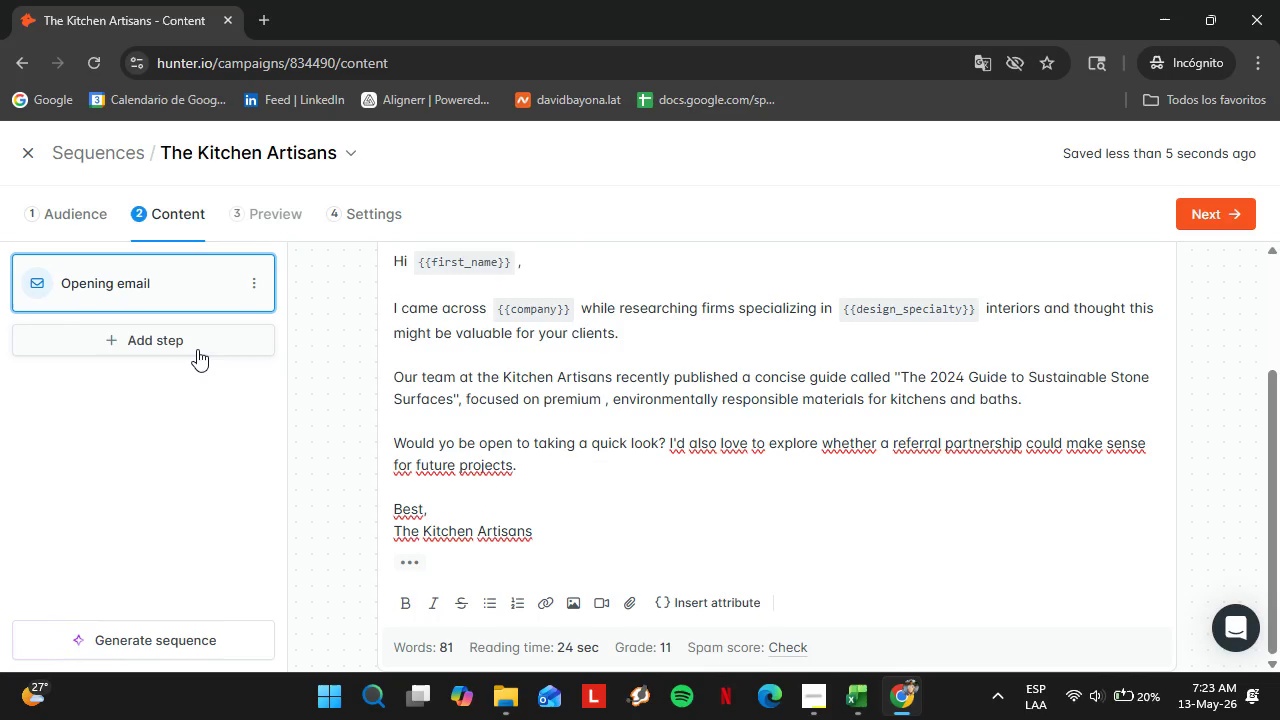 
scroll: coordinate [464, 500], scroll_direction: none, amount: 0.0
 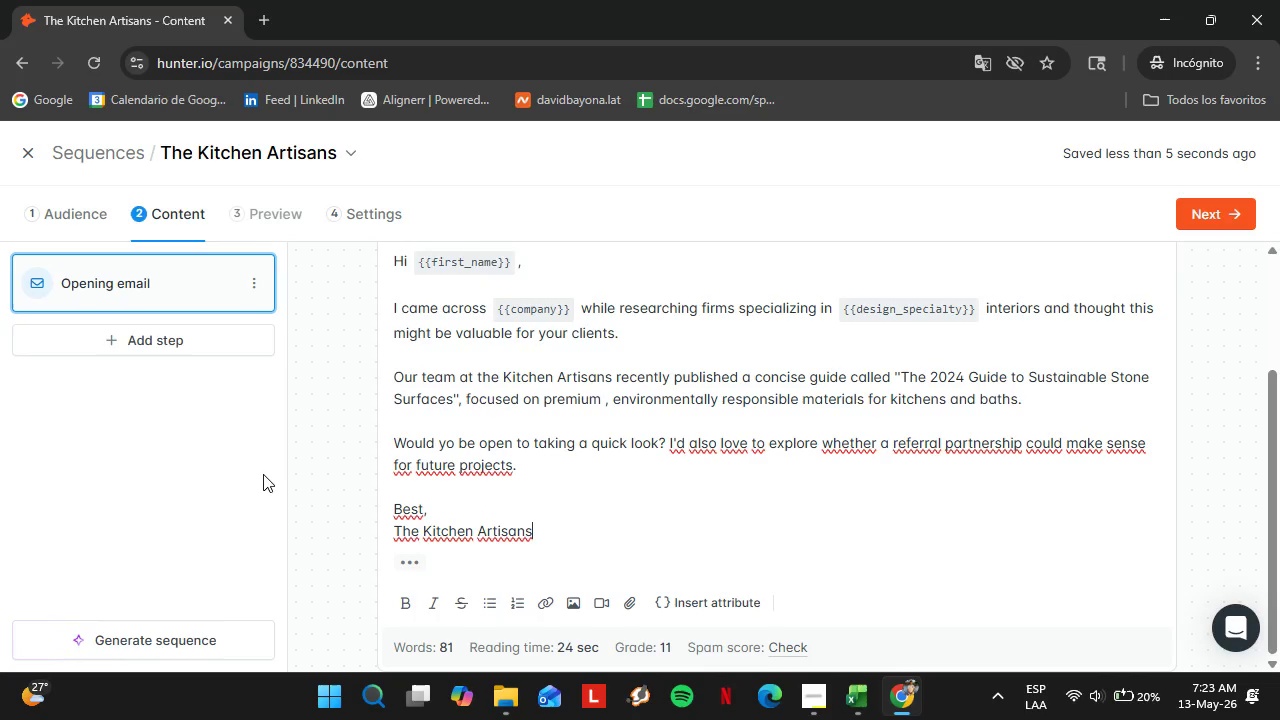 
left_click([193, 349])
 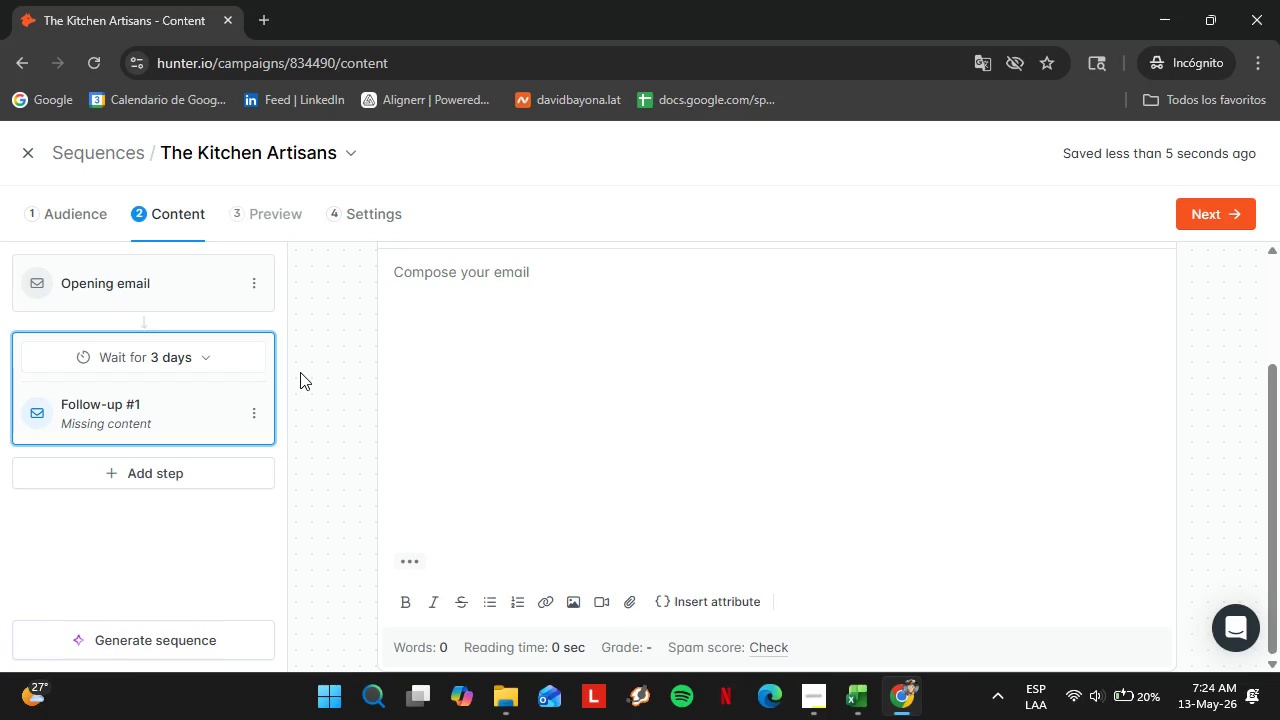 
wait(62.55)
 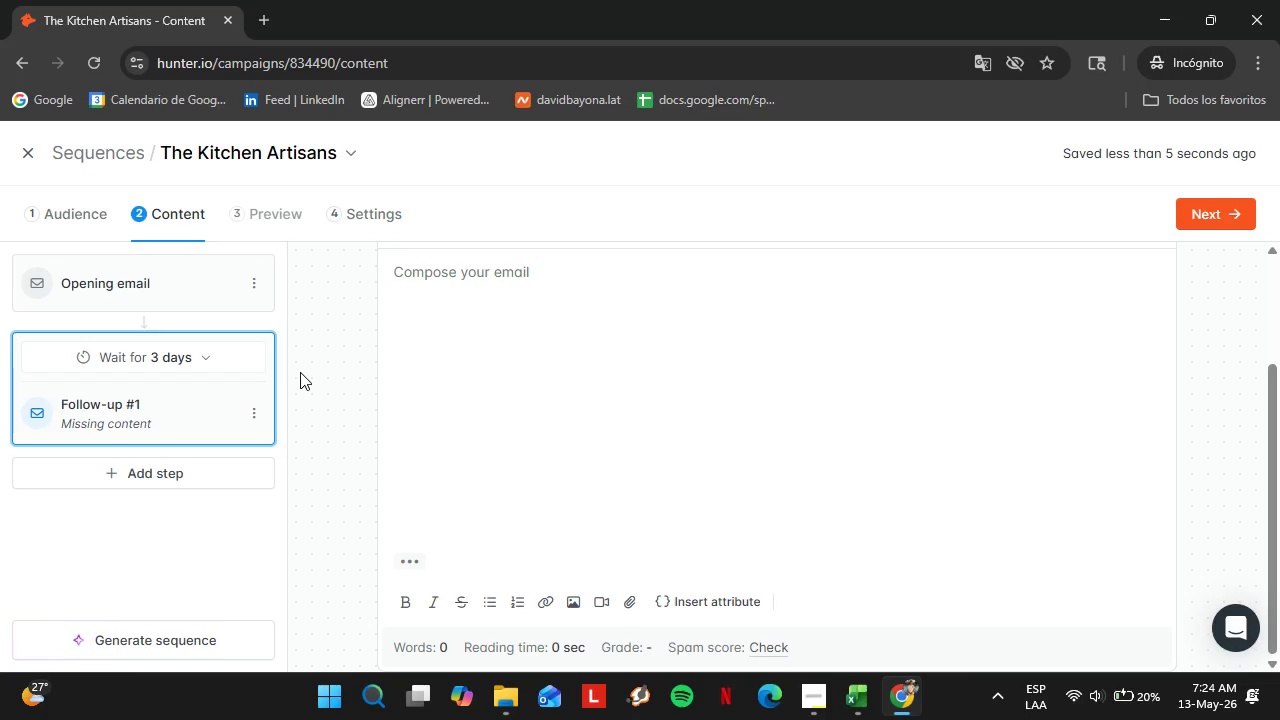 
left_click([359, 223])
 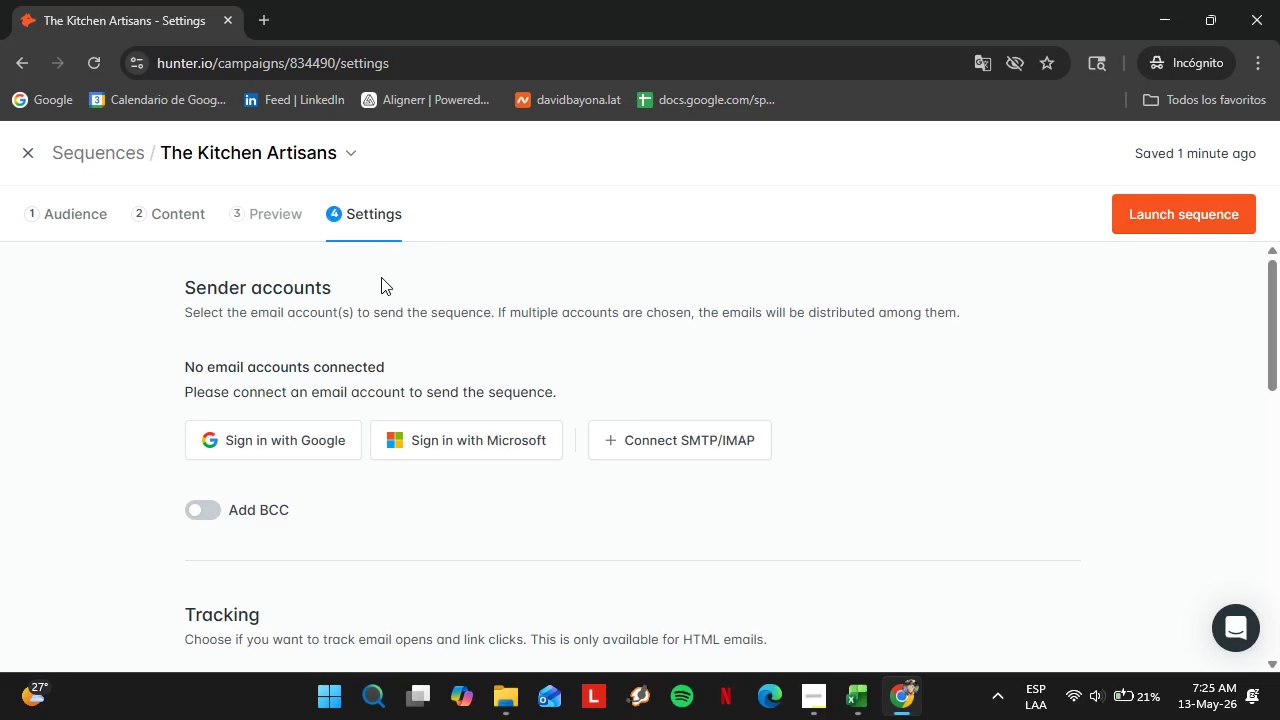 
wait(48.89)
 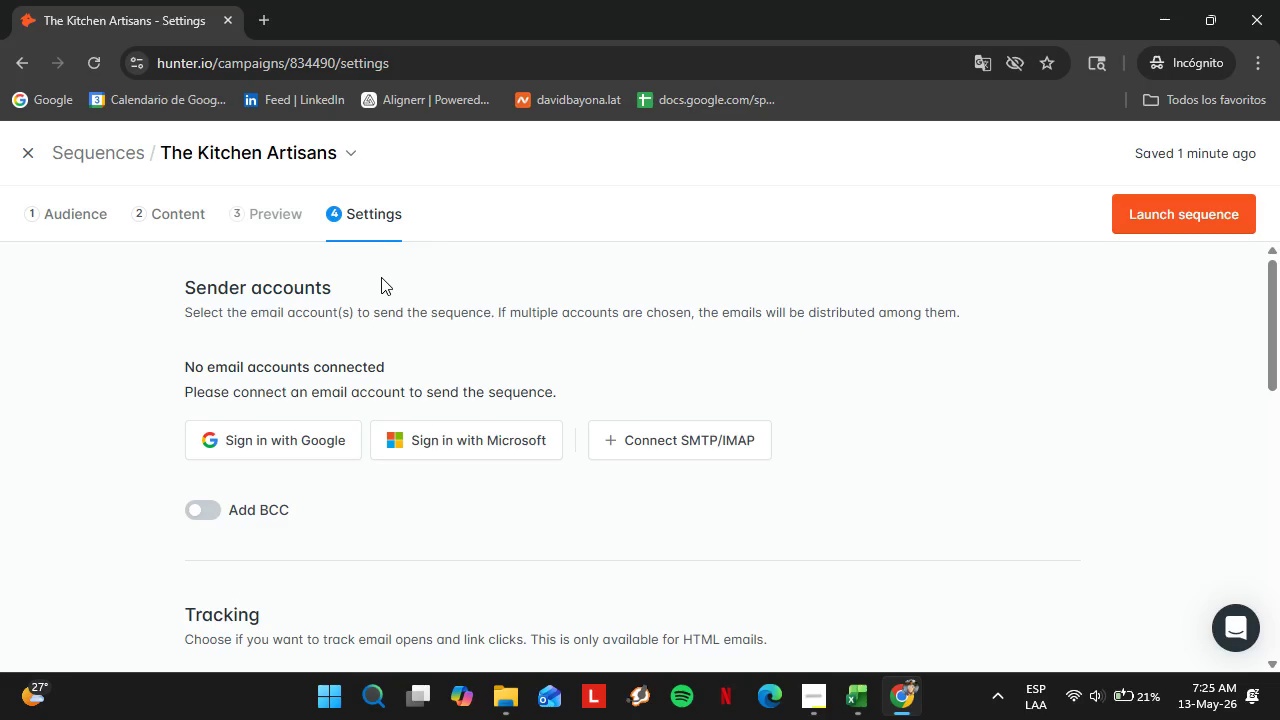 
scroll: coordinate [368, 358], scroll_direction: down, amount: 2.0
 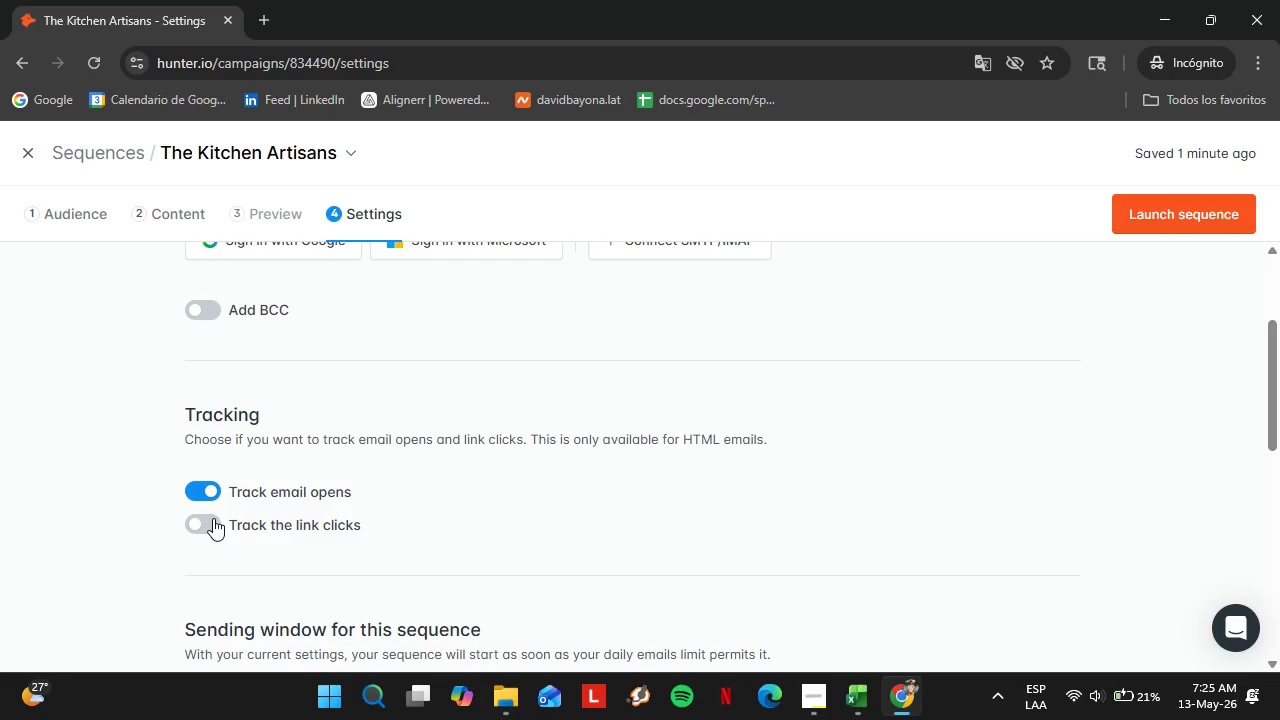 
left_click([214, 518])
 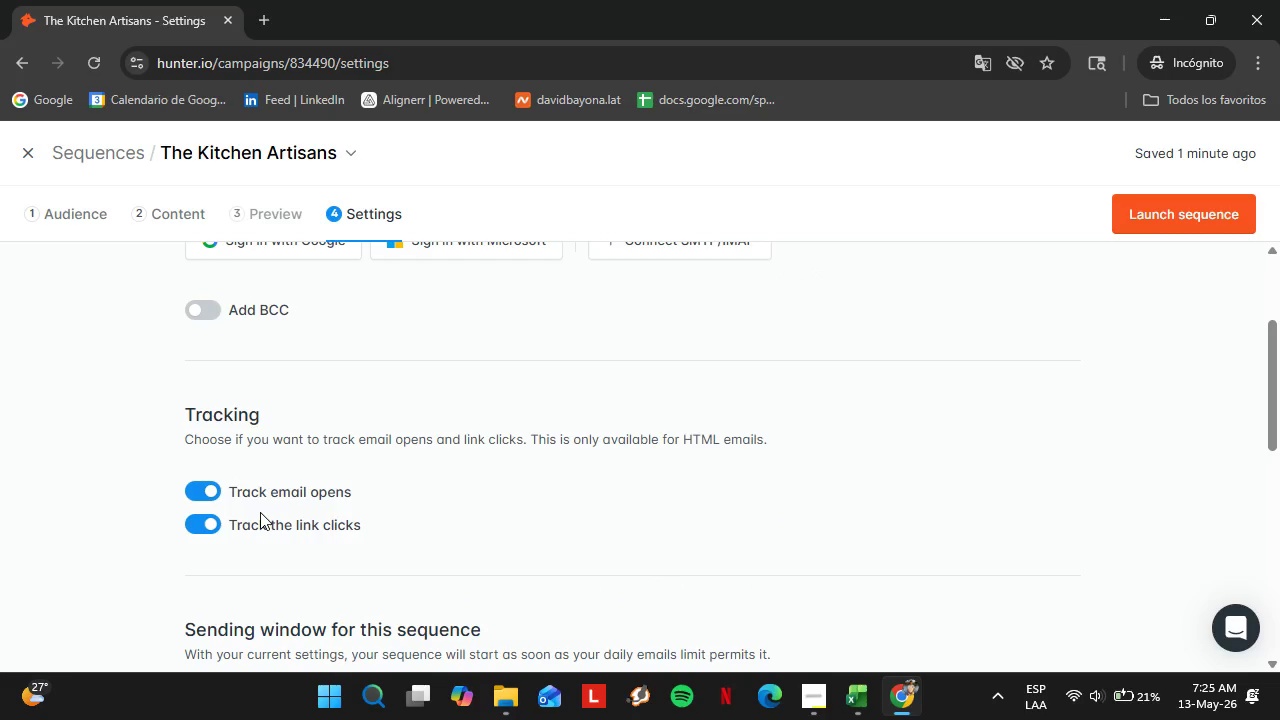 
scroll: coordinate [303, 510], scroll_direction: down, amount: 3.0
 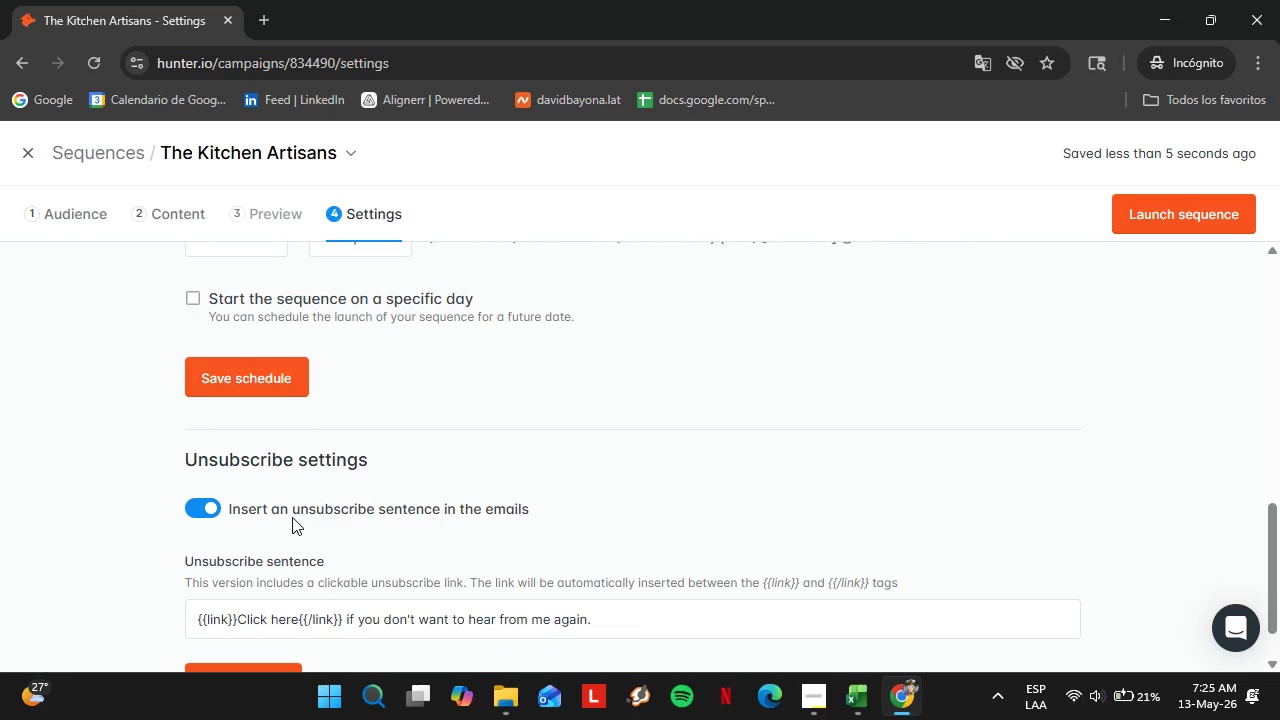 
scroll: coordinate [288, 523], scroll_direction: up, amount: 2.0
 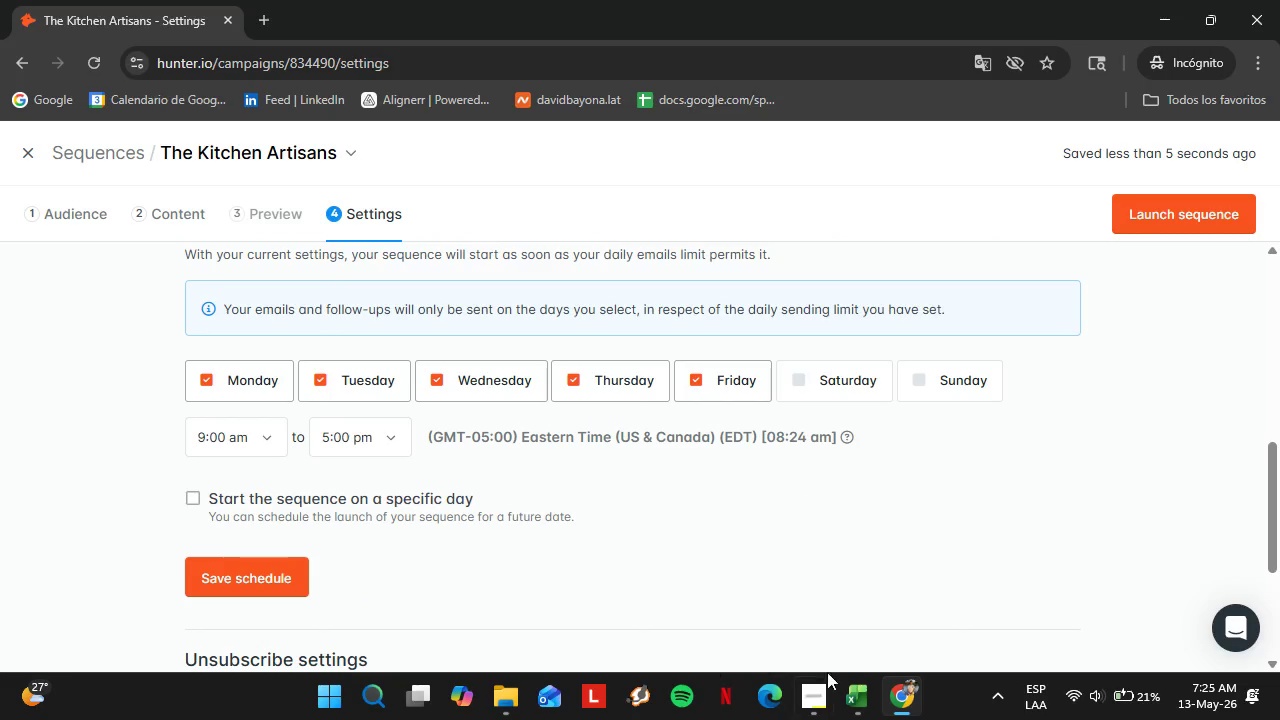 
left_click([816, 686])